 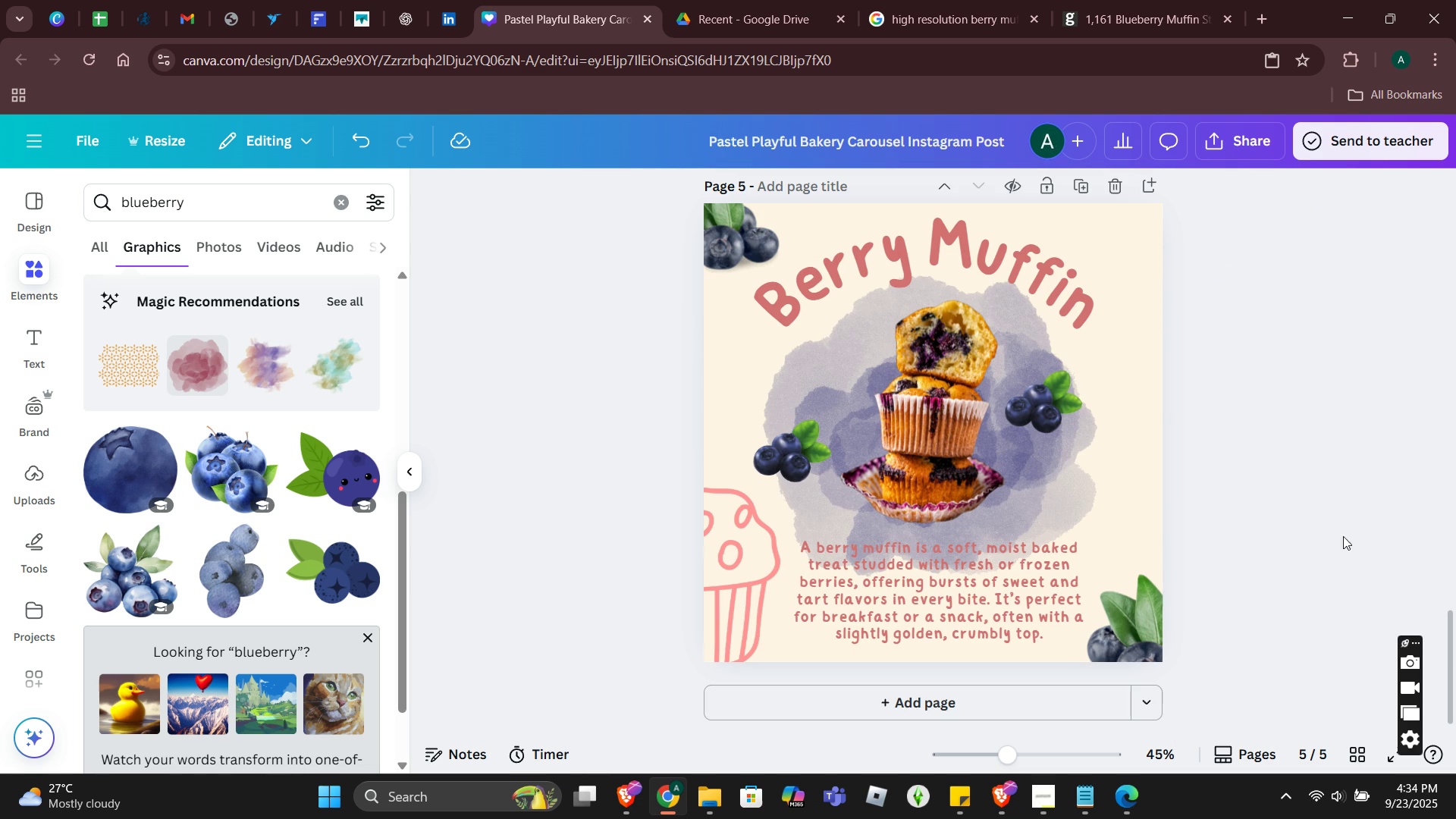 
left_click([726, 634])
 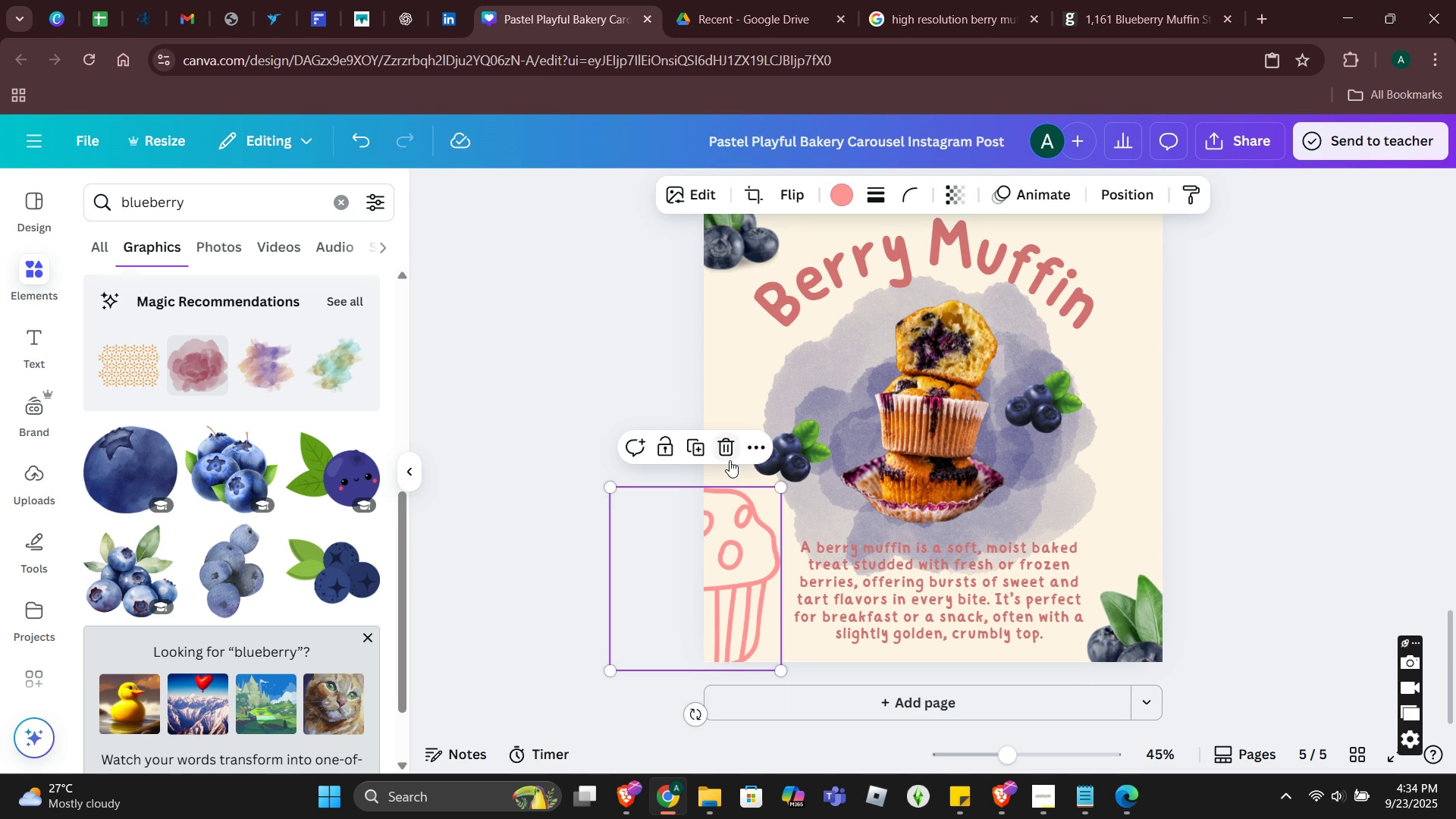 
left_click([730, 460])
 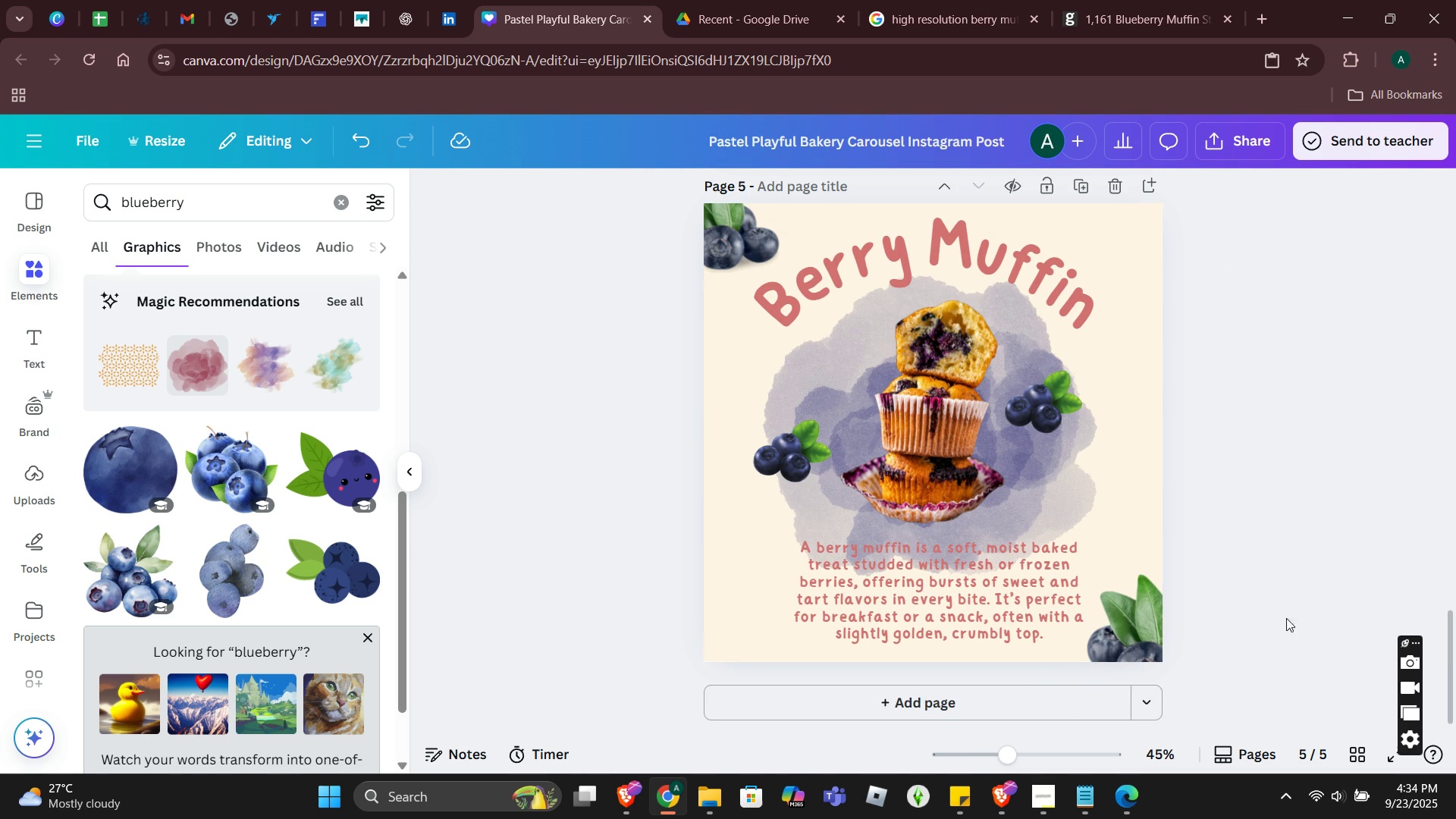 
scroll: coordinate [1339, 629], scroll_direction: down, amount: 1.0
 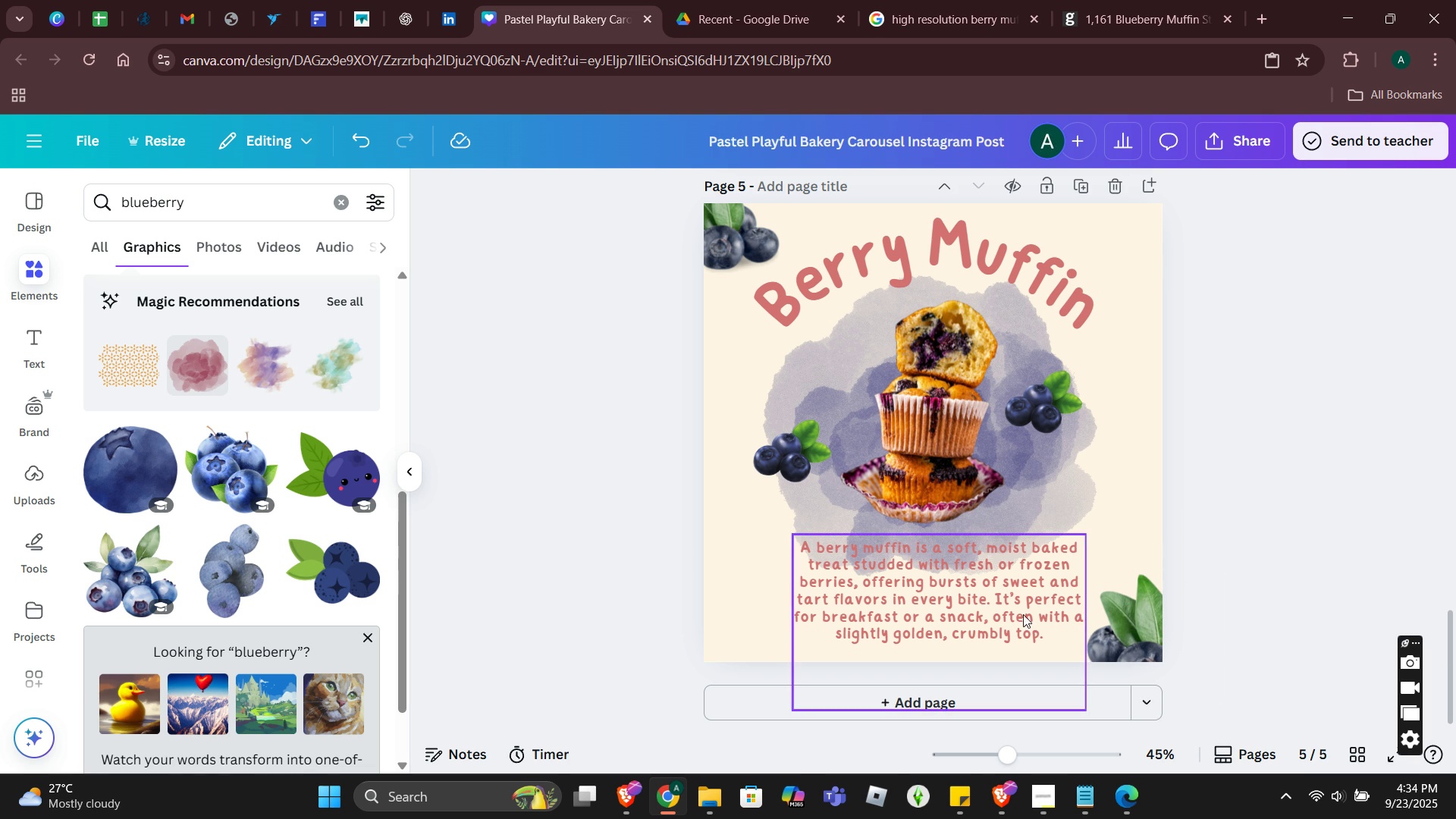 
left_click([924, 604])